 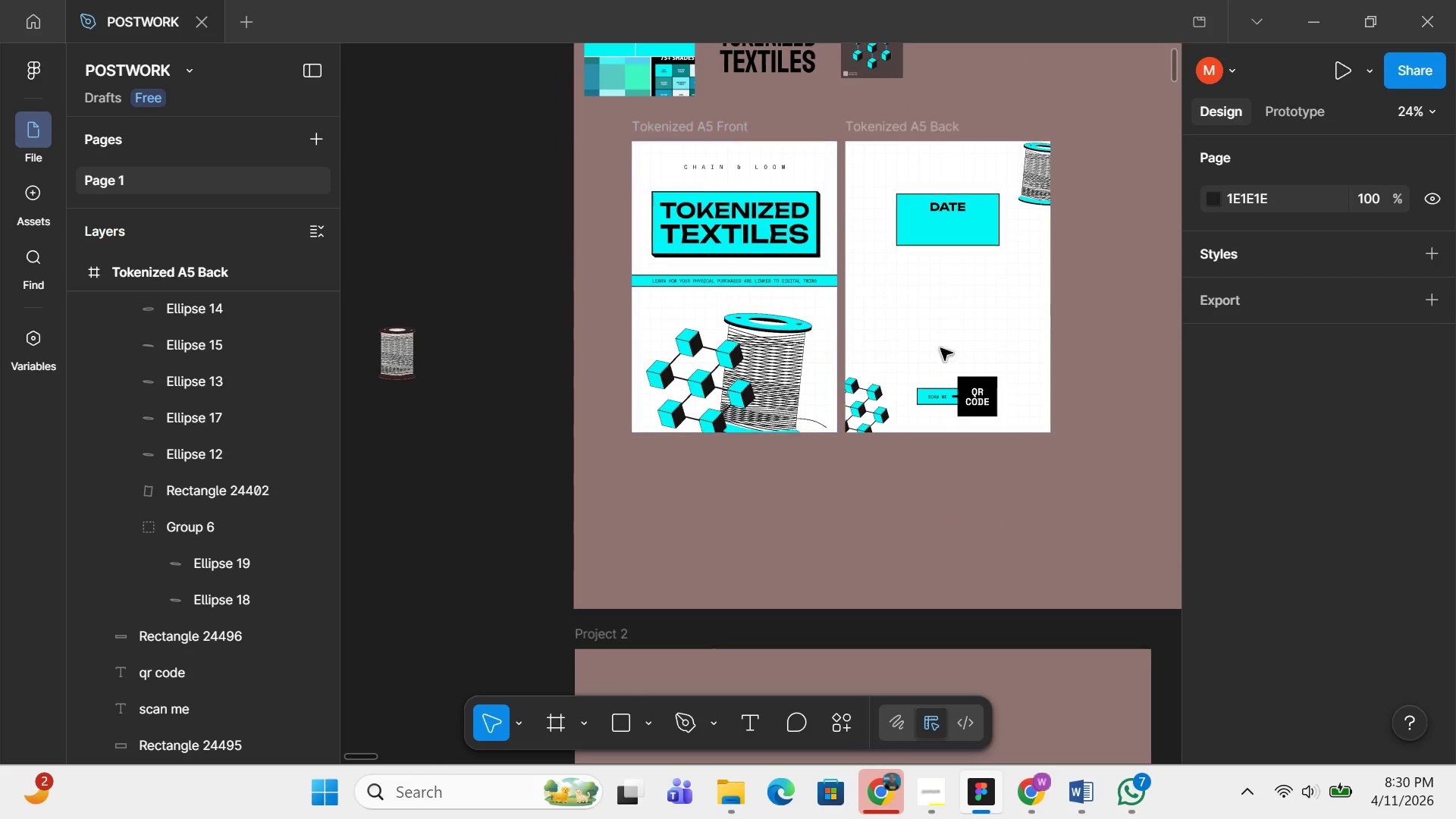 
hold_key(key=ControlLeft, duration=0.52)
scroll: coordinate [1049, 157], scroll_direction: up, amount: 4.0
 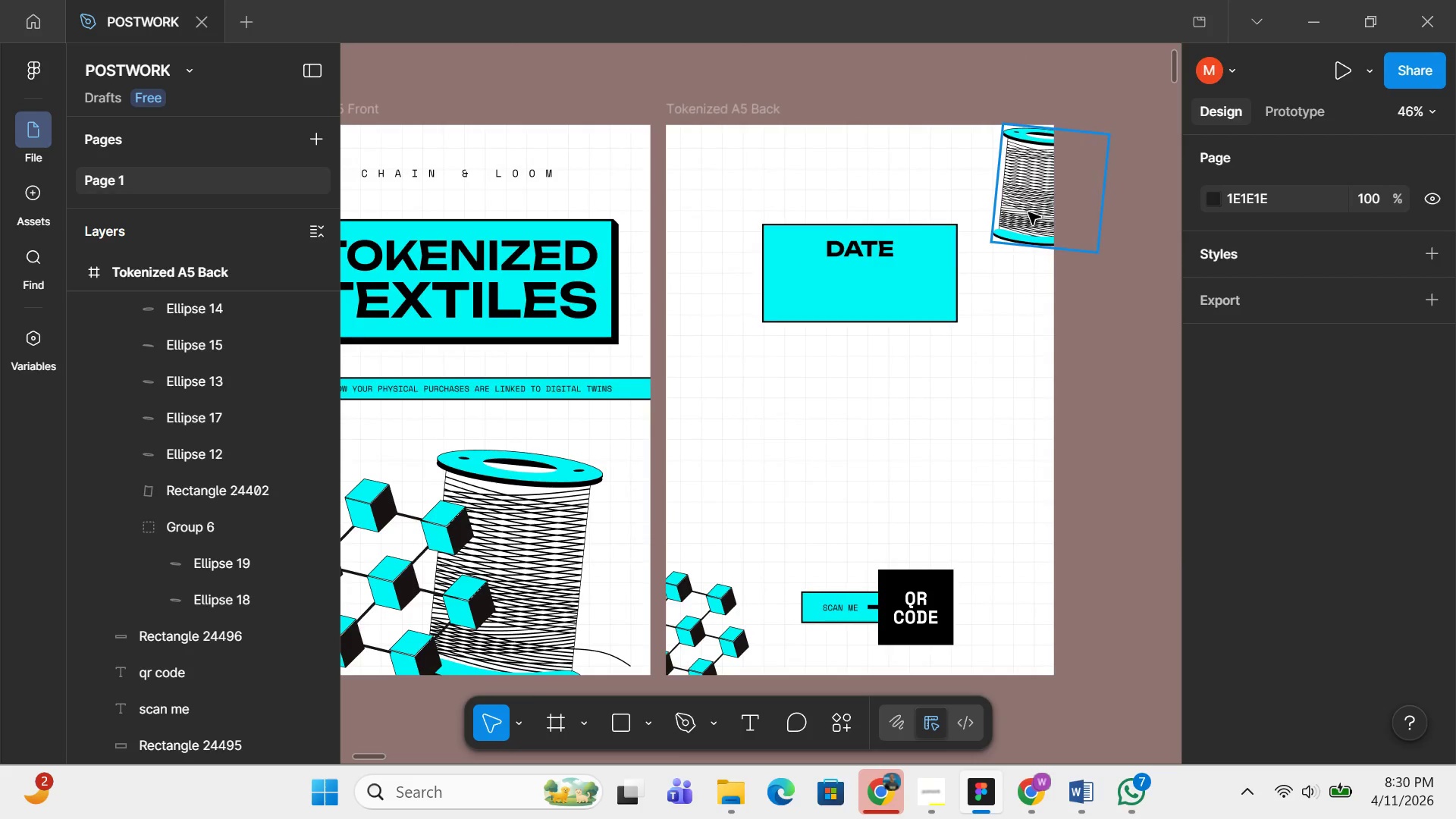 
hold_key(key=ControlLeft, duration=0.42)
scroll: coordinate [801, 255], scroll_direction: up, amount: 16.0
 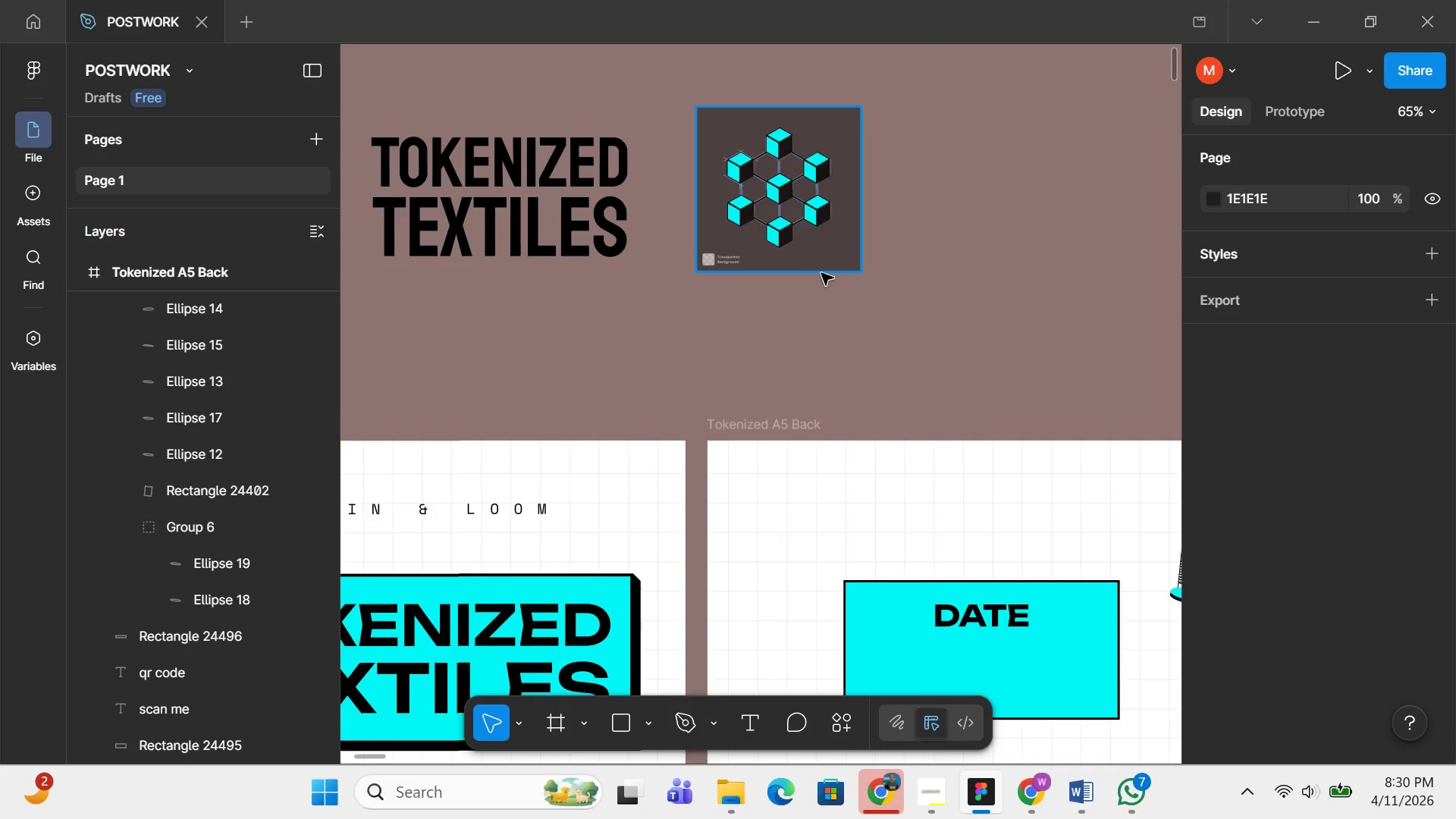 
scroll: coordinate [1015, 350], scroll_direction: down, amount: 8.0
 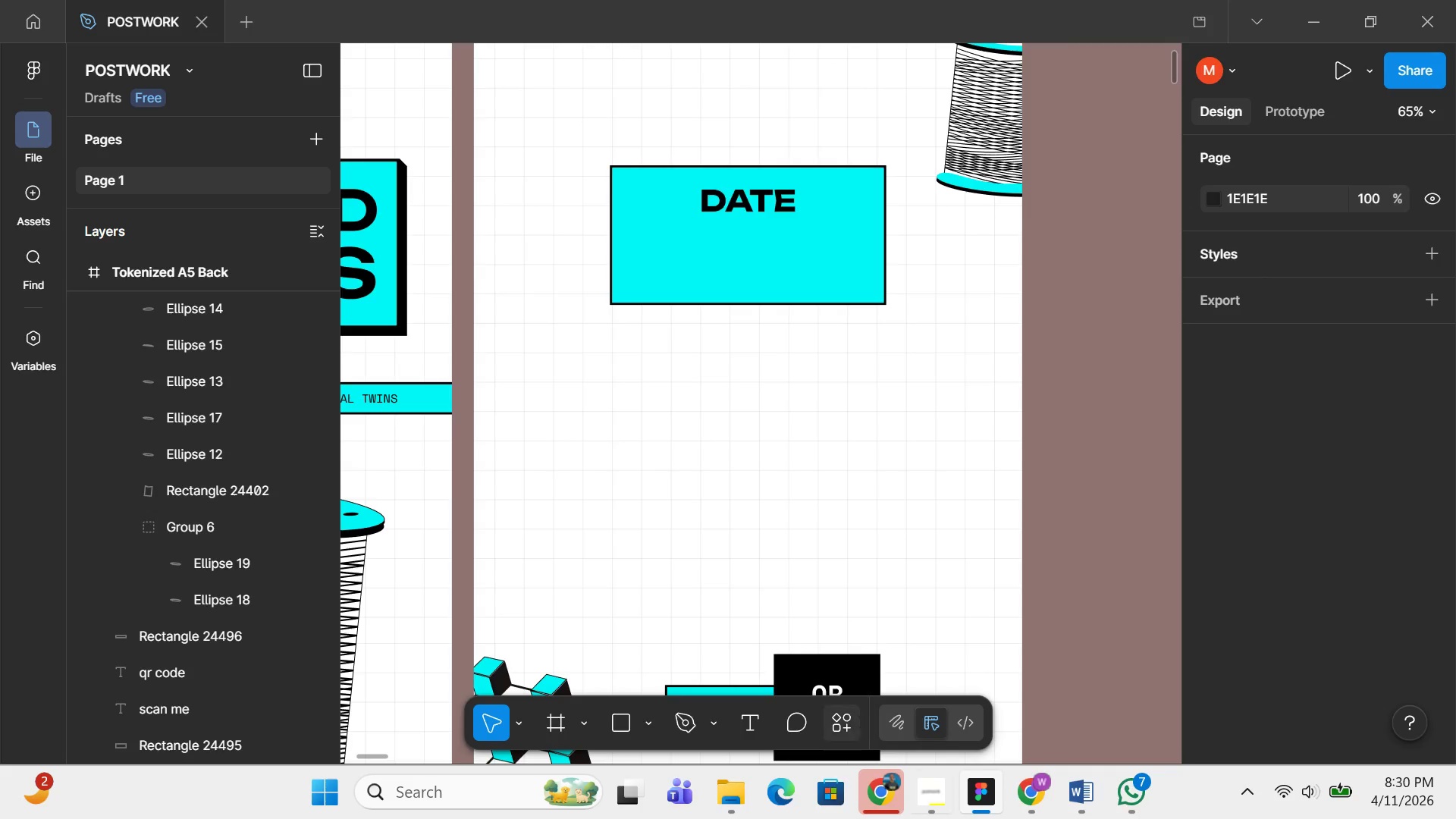 
left_click([948, 815])